 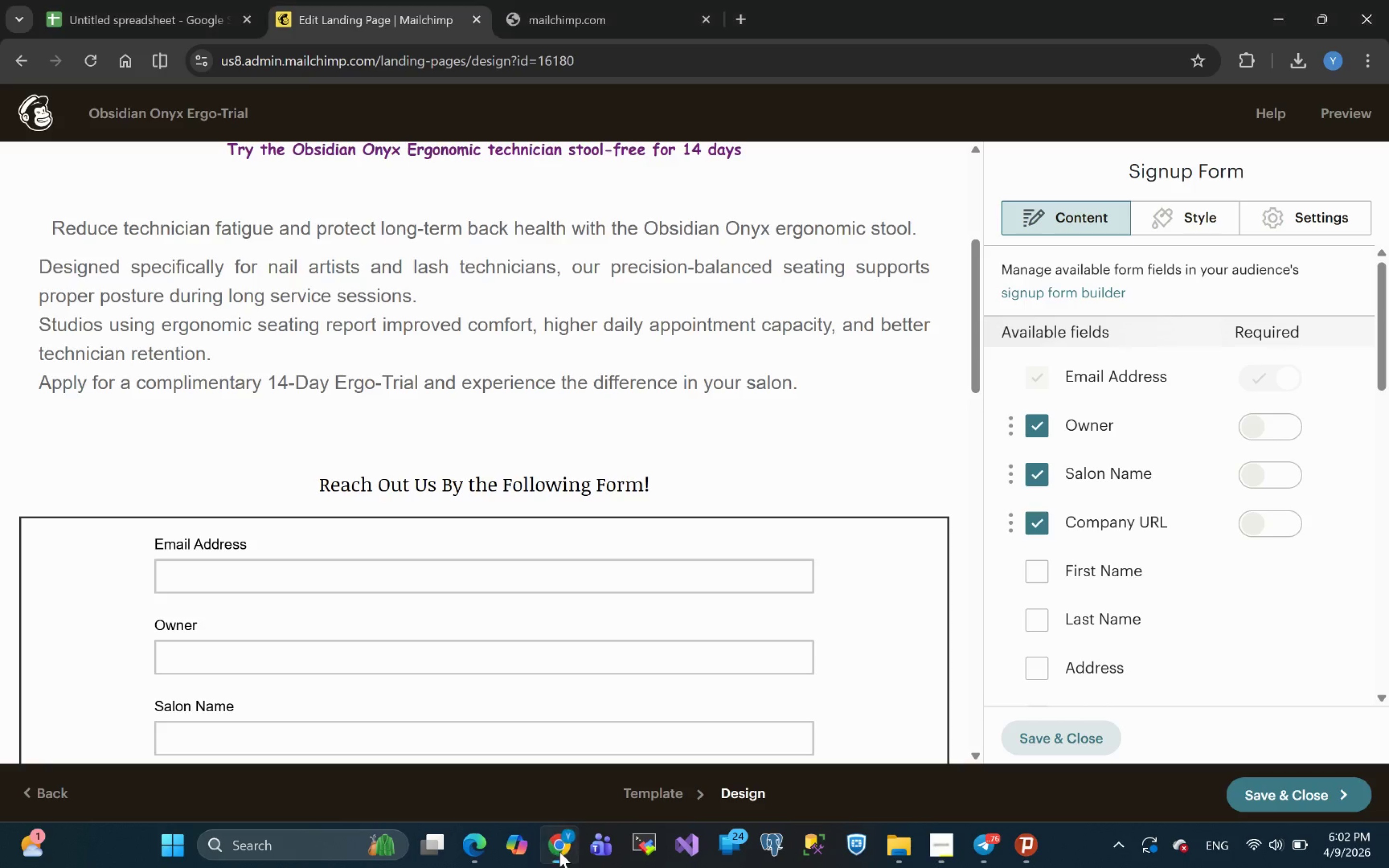 
left_click([543, 15])
 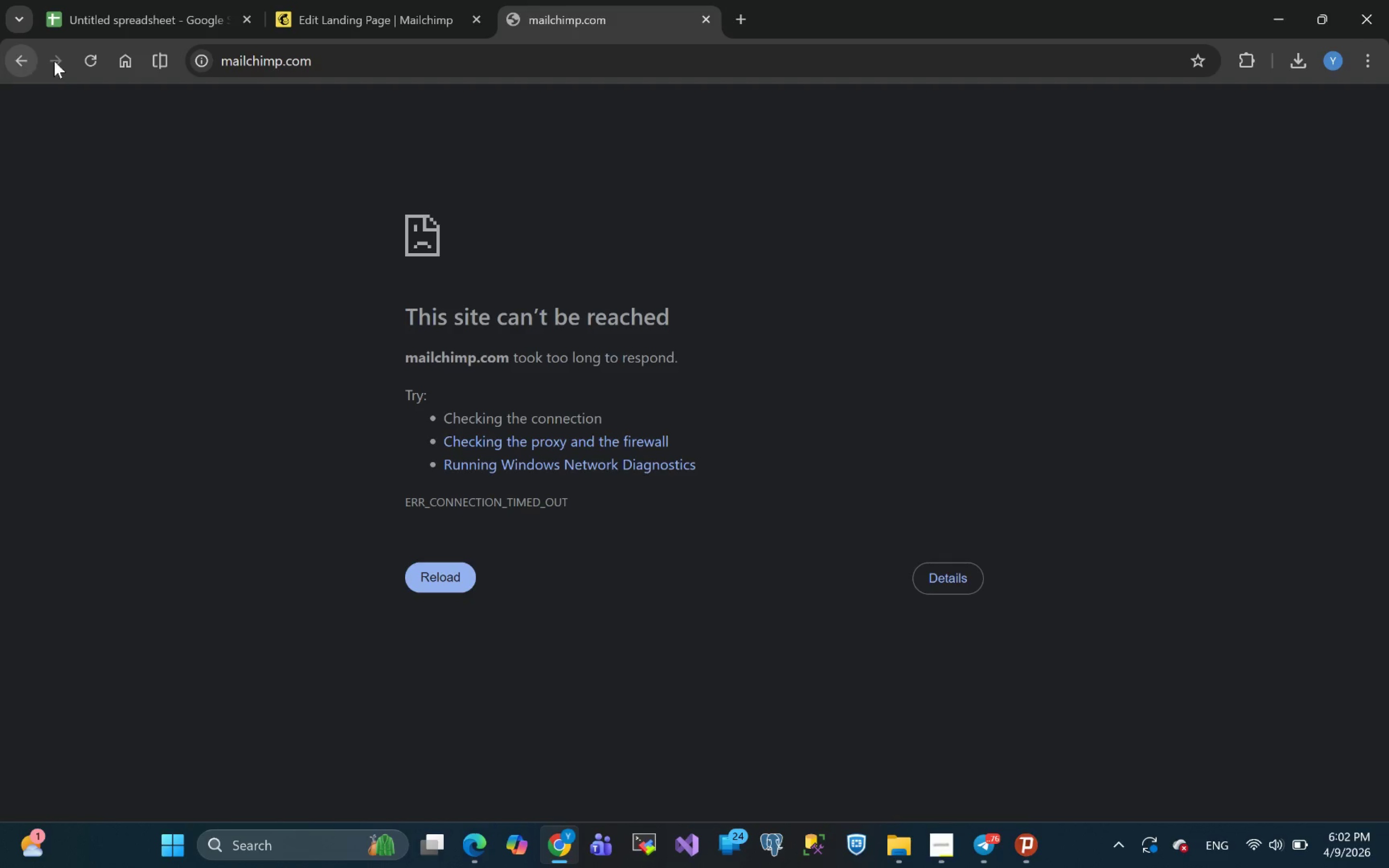 
left_click([94, 61])
 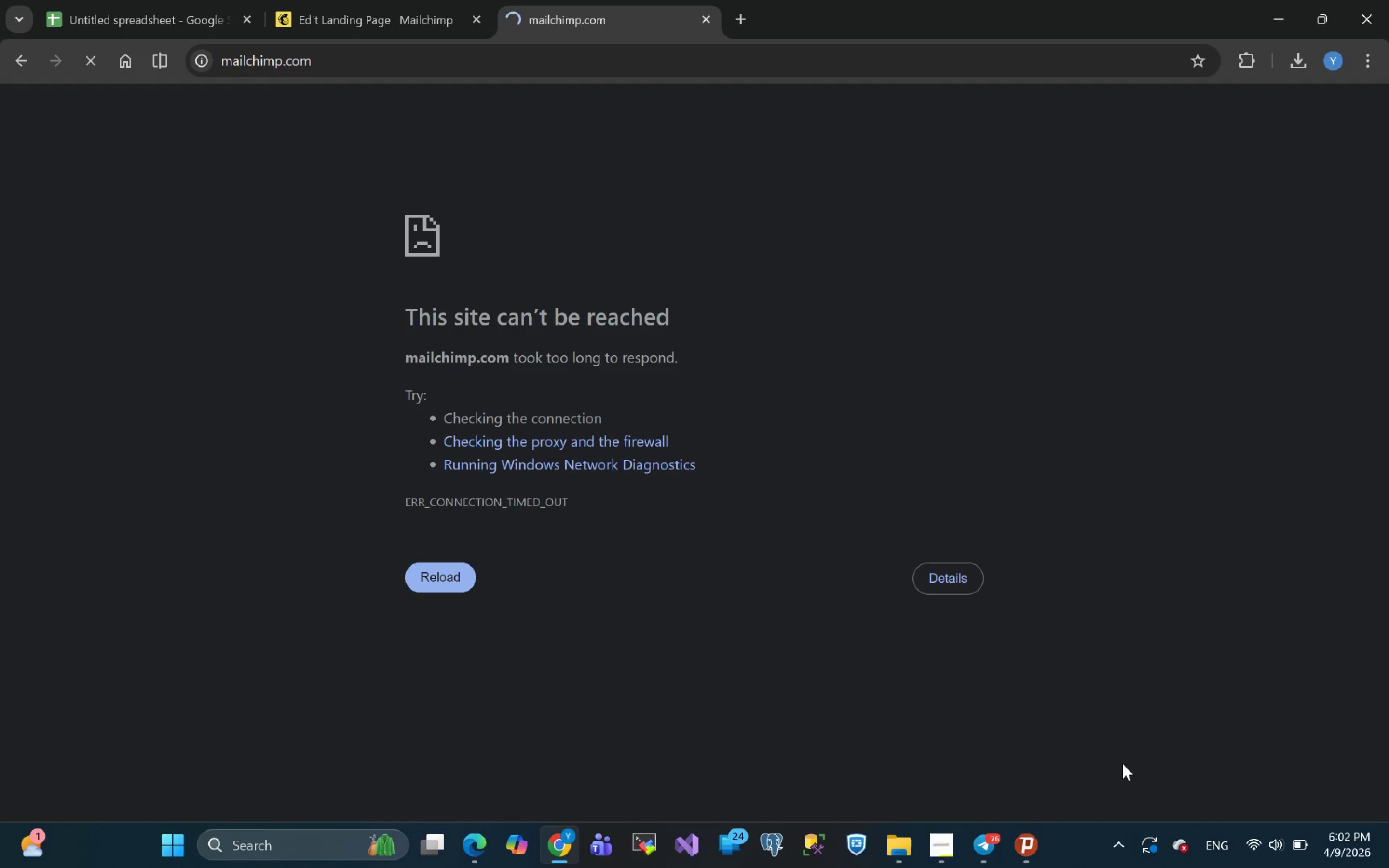 
left_click([1021, 850])
 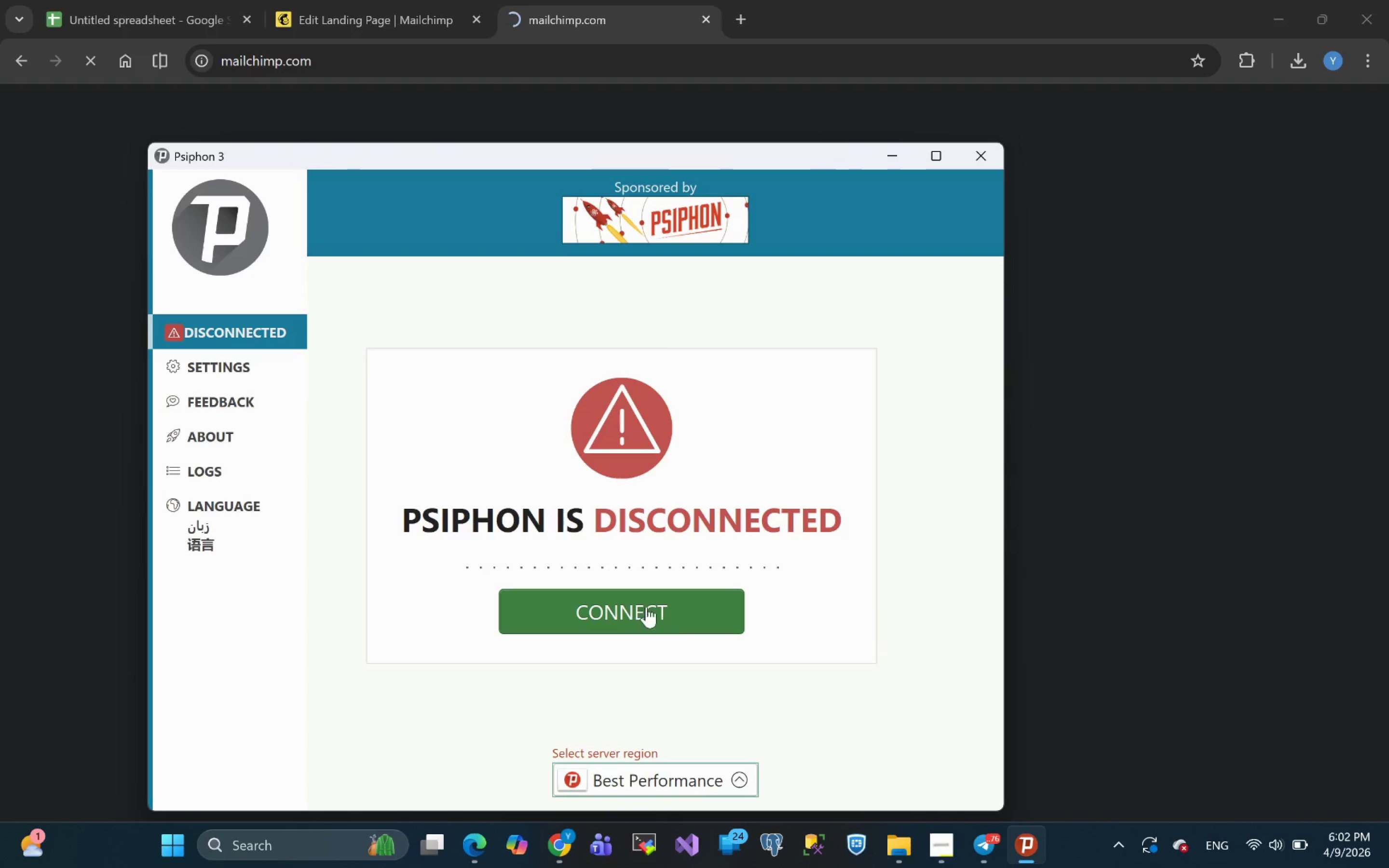 
left_click([638, 604])
 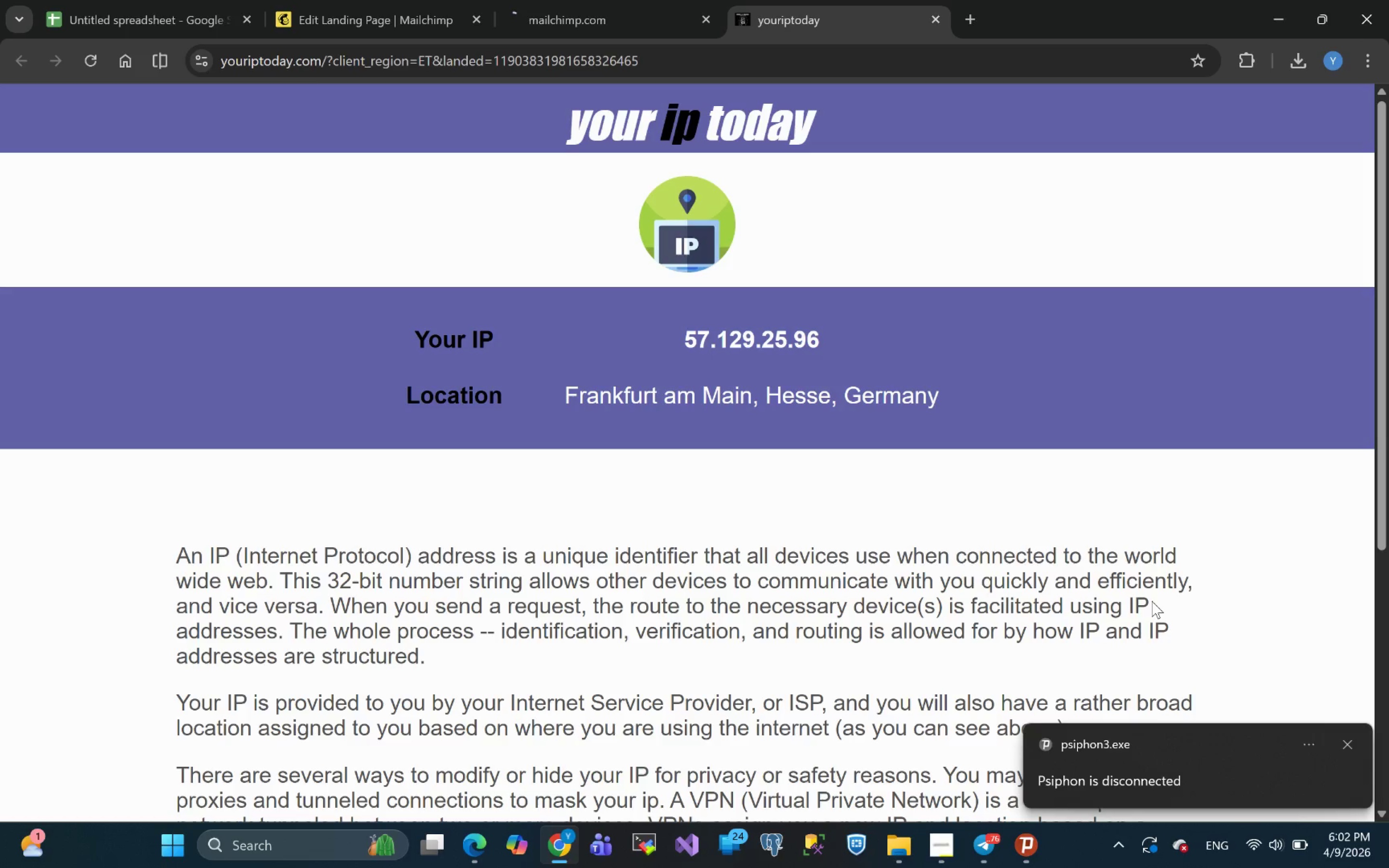 
wait(6.89)
 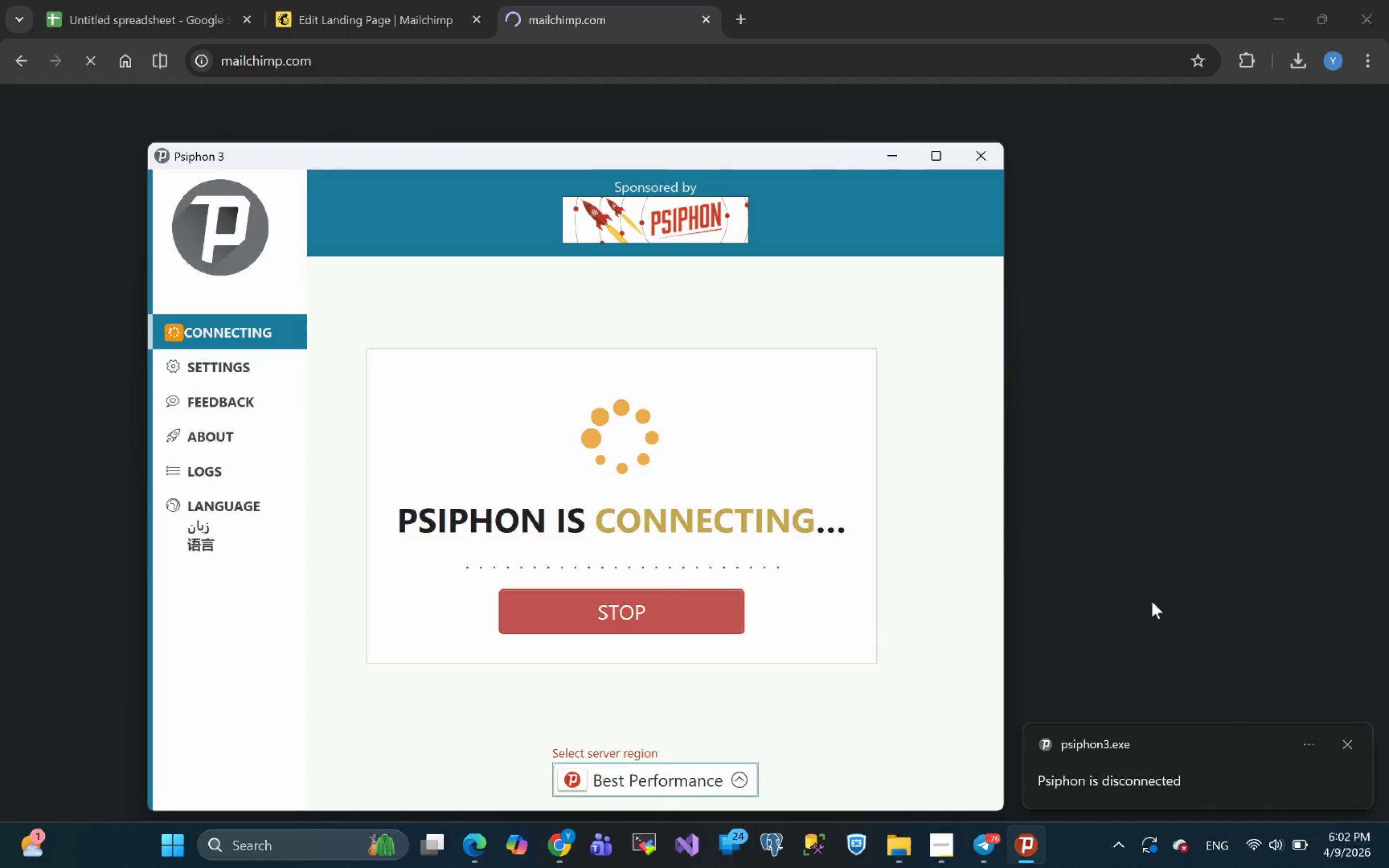 
left_click([933, 19])
 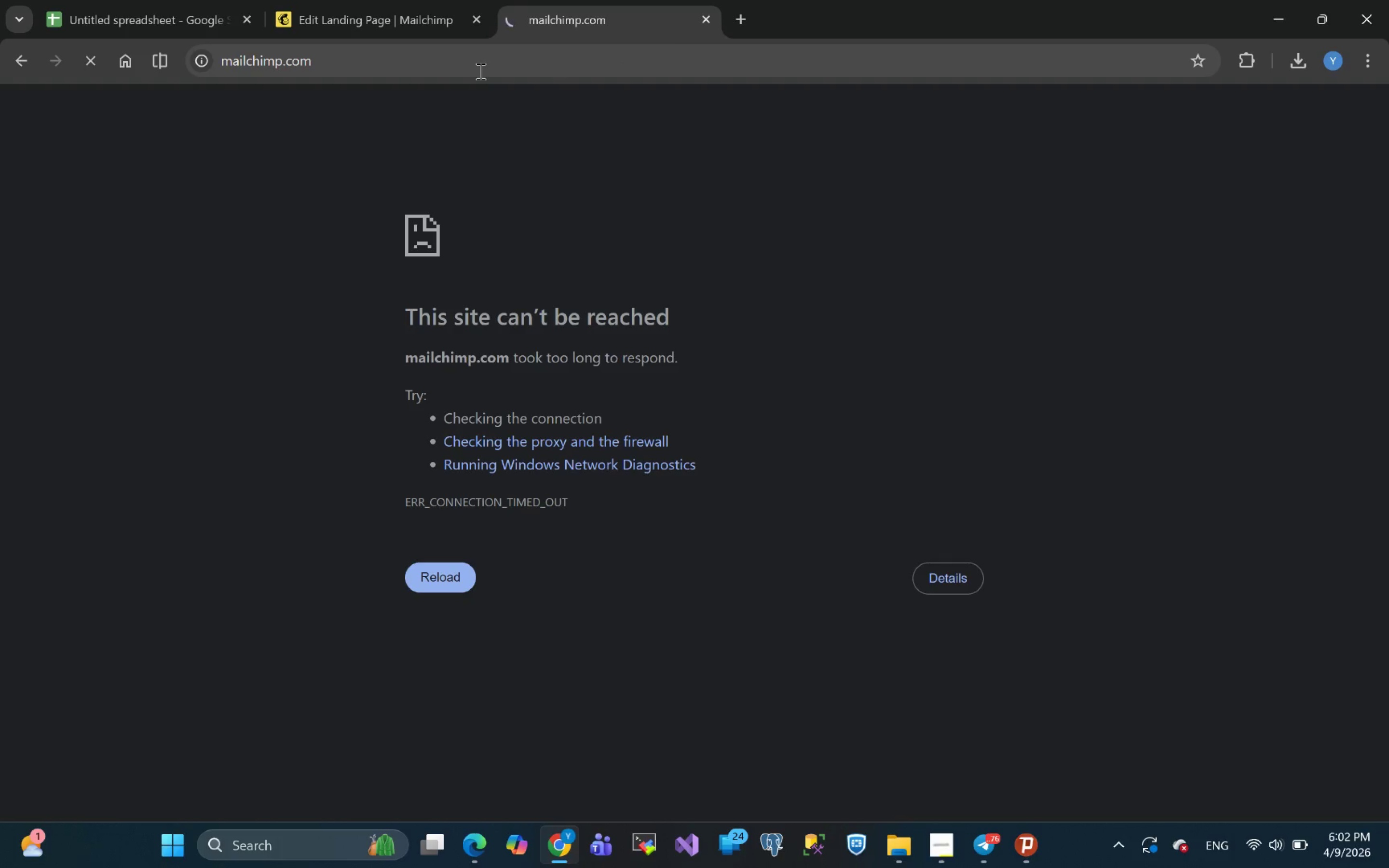 
left_click([410, 70])
 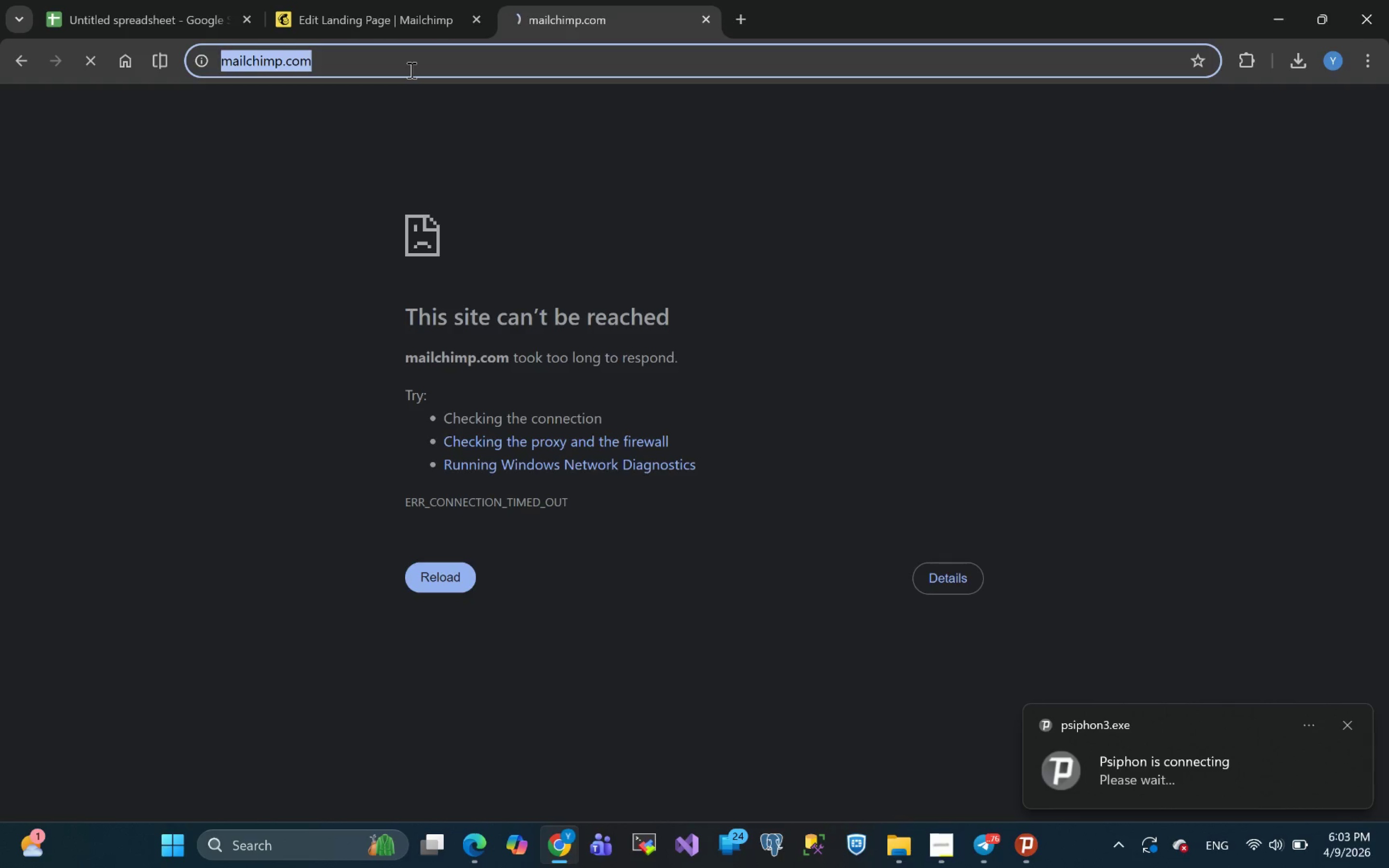 
key(Enter)
 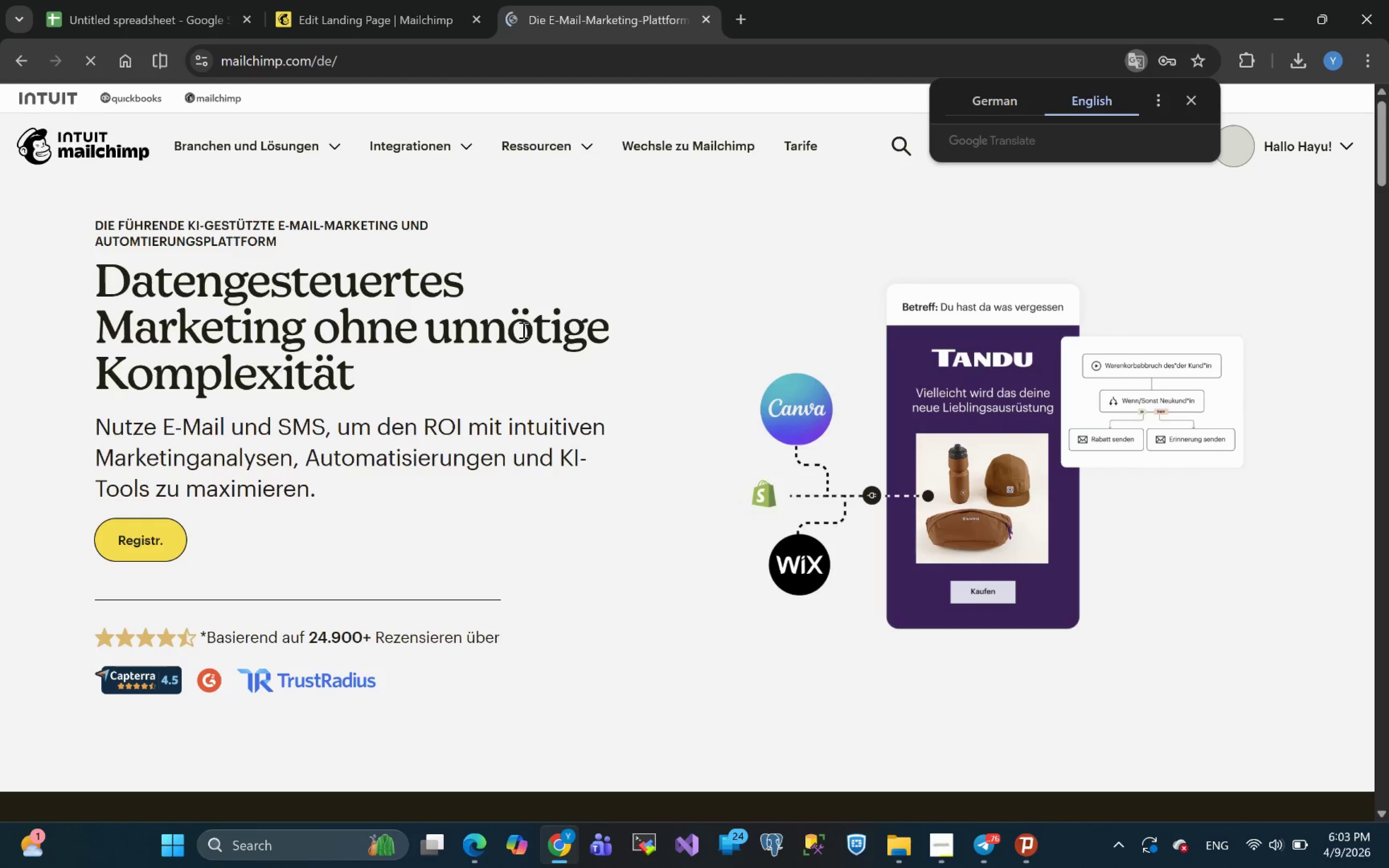 
wait(6.82)
 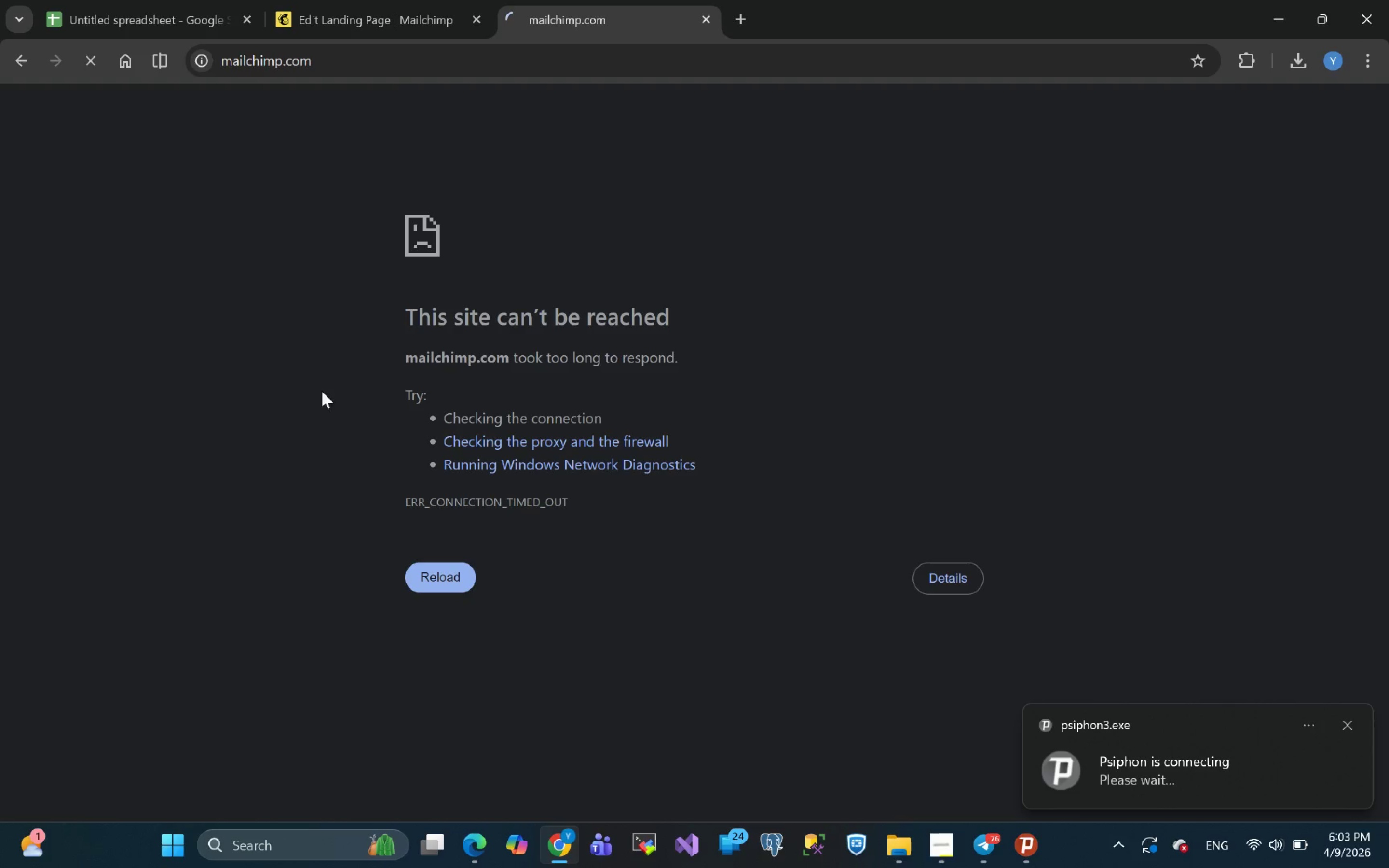 
left_click([1104, 105])
 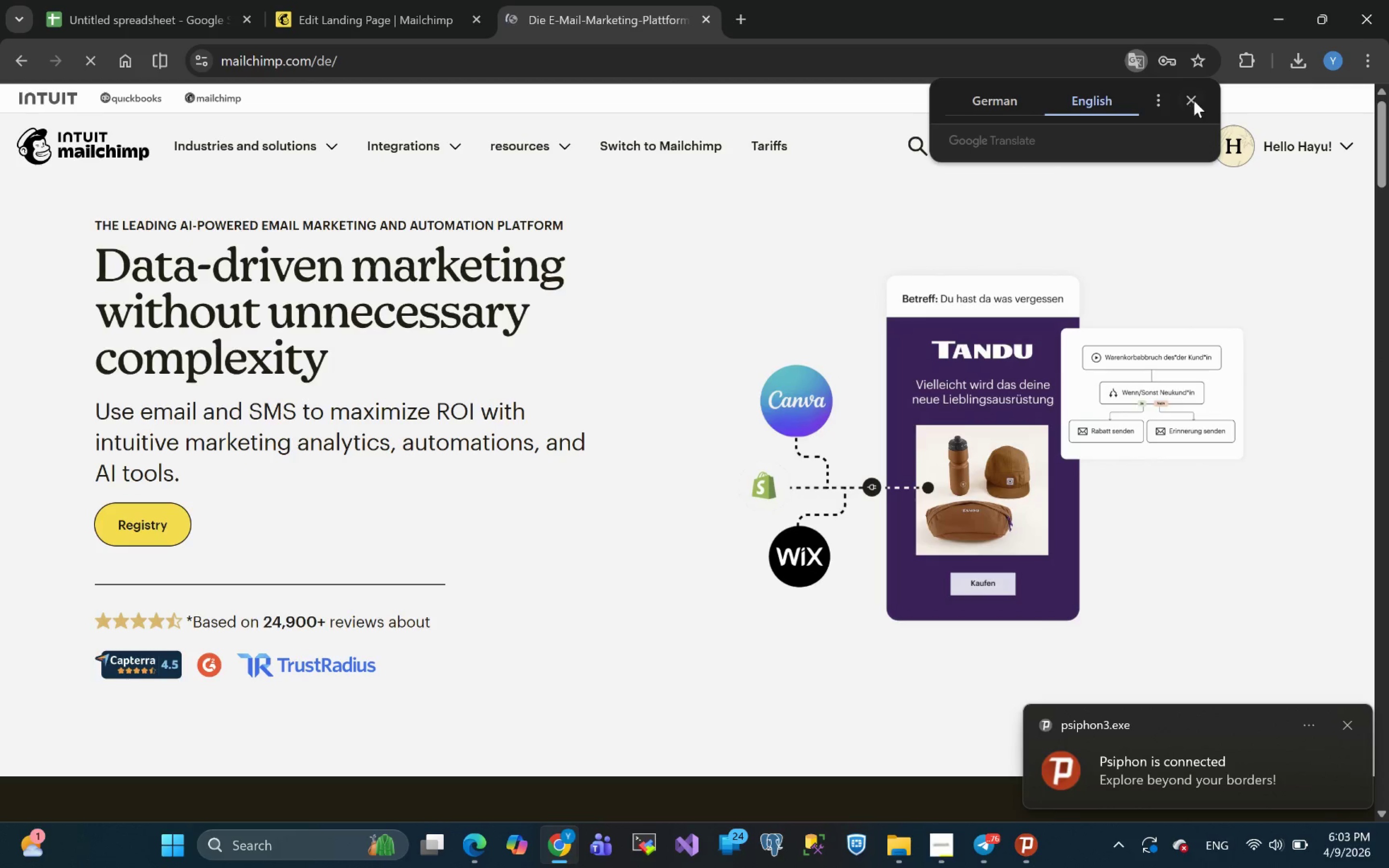 
left_click([1192, 102])
 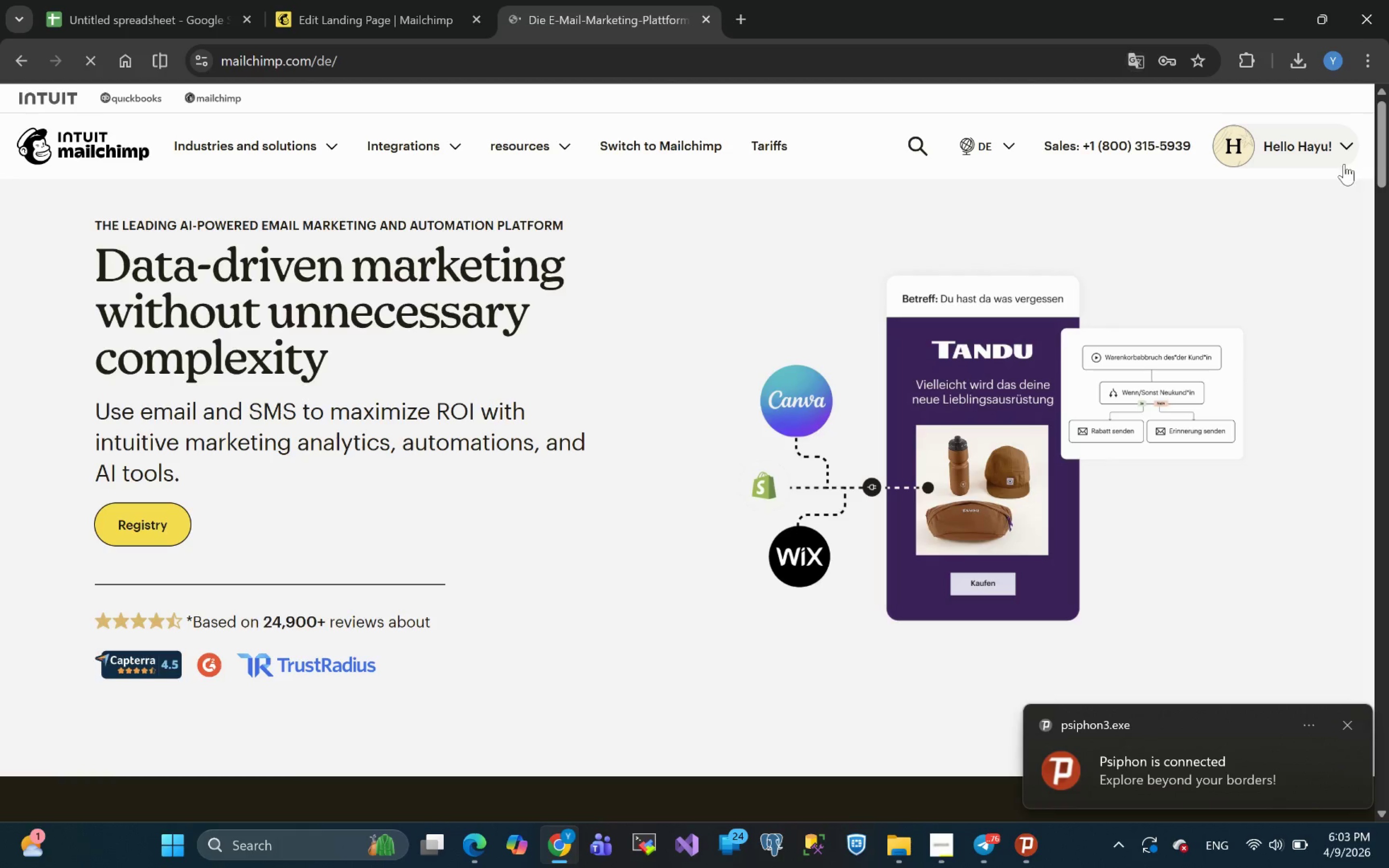 
left_click([1333, 148])
 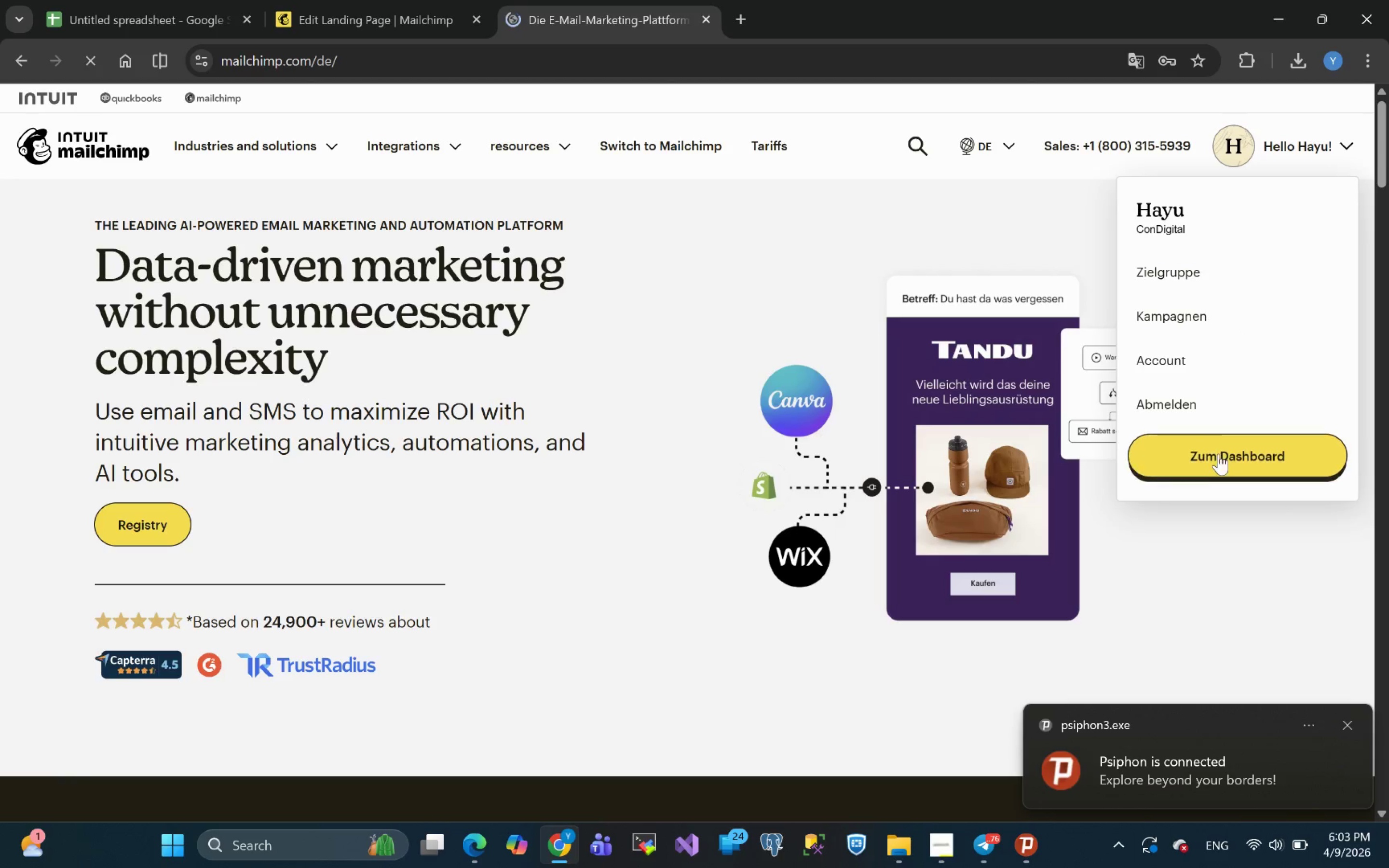 
left_click([1218, 452])
 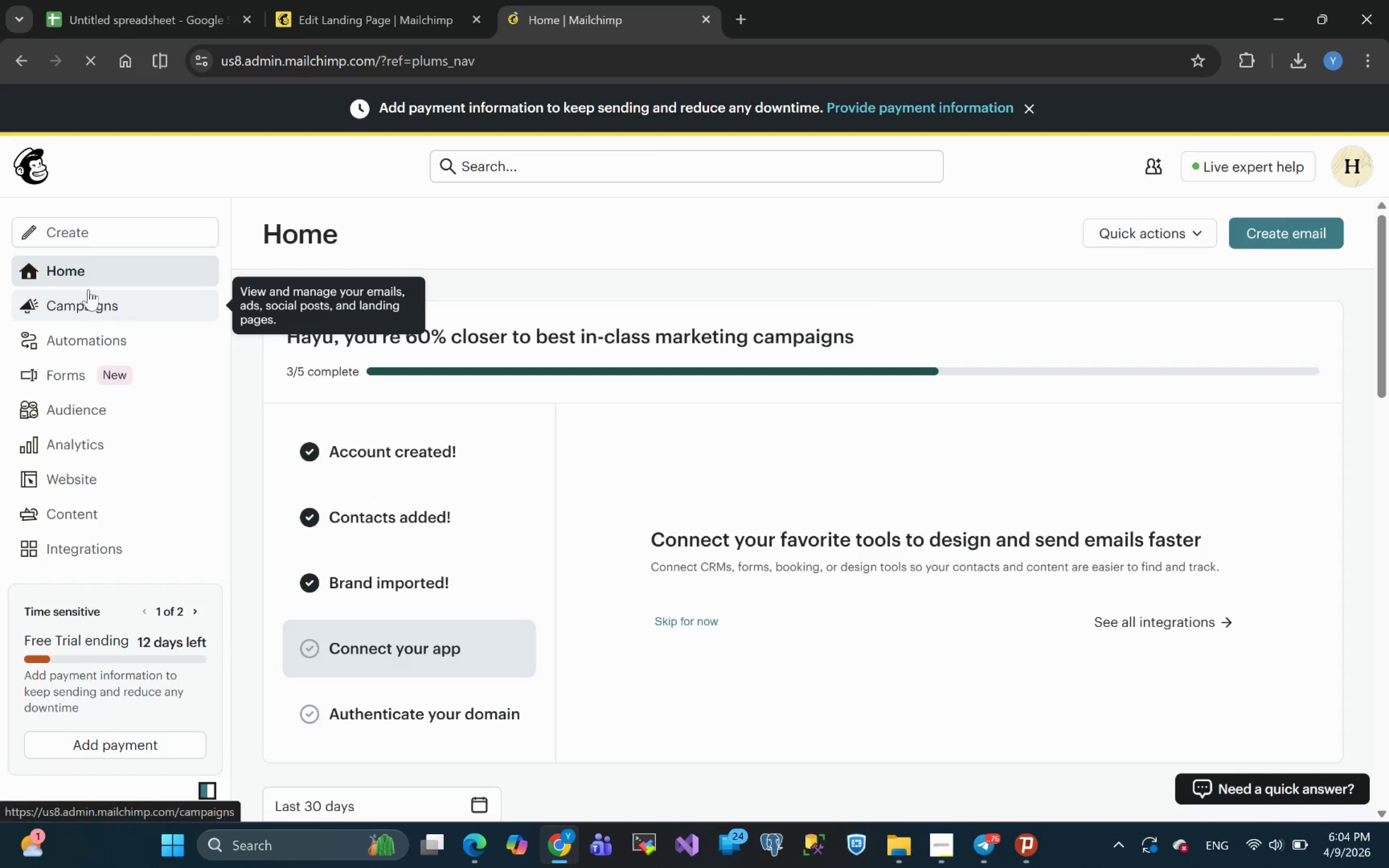 
wait(55.73)
 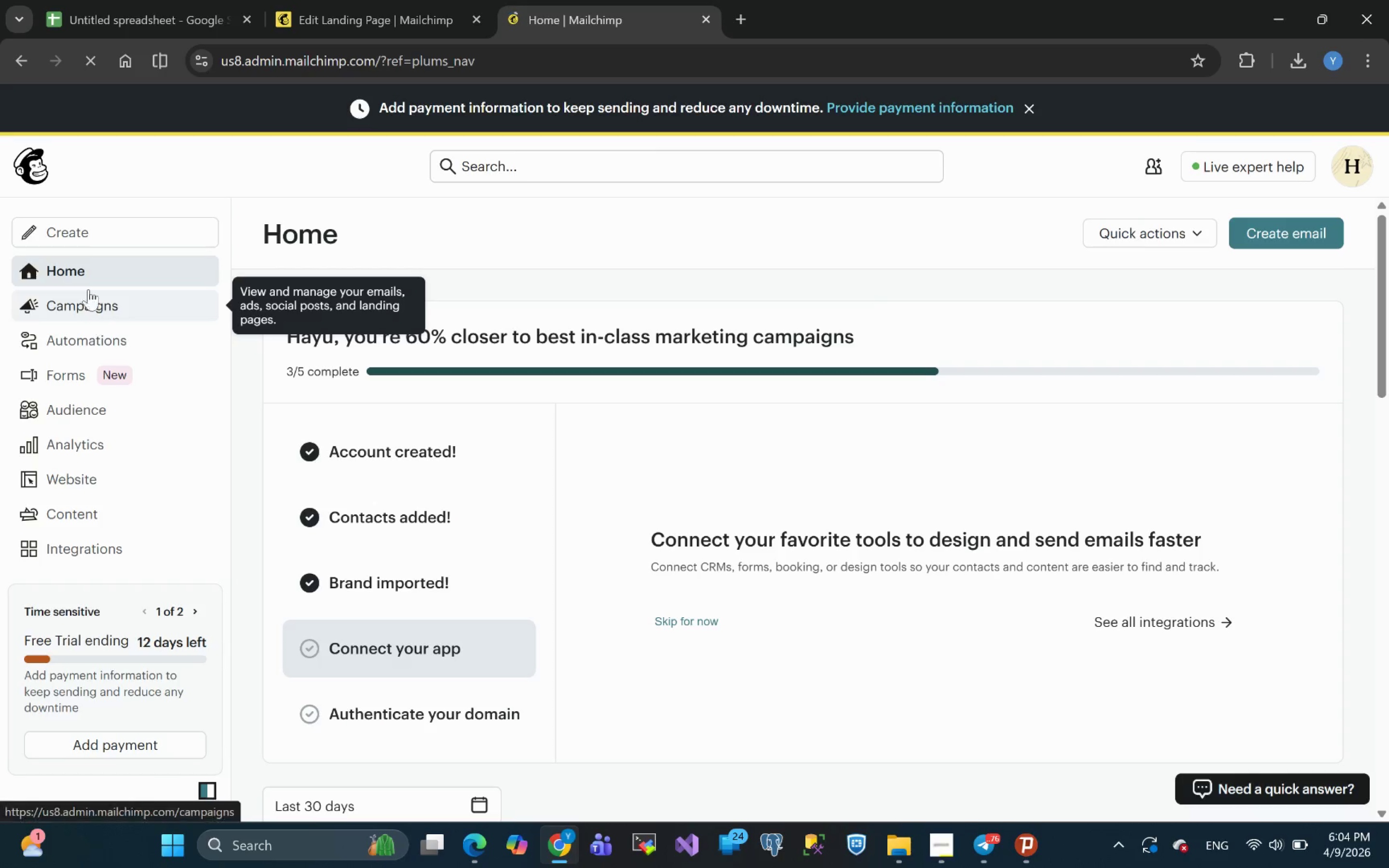 
left_click([67, 404])
 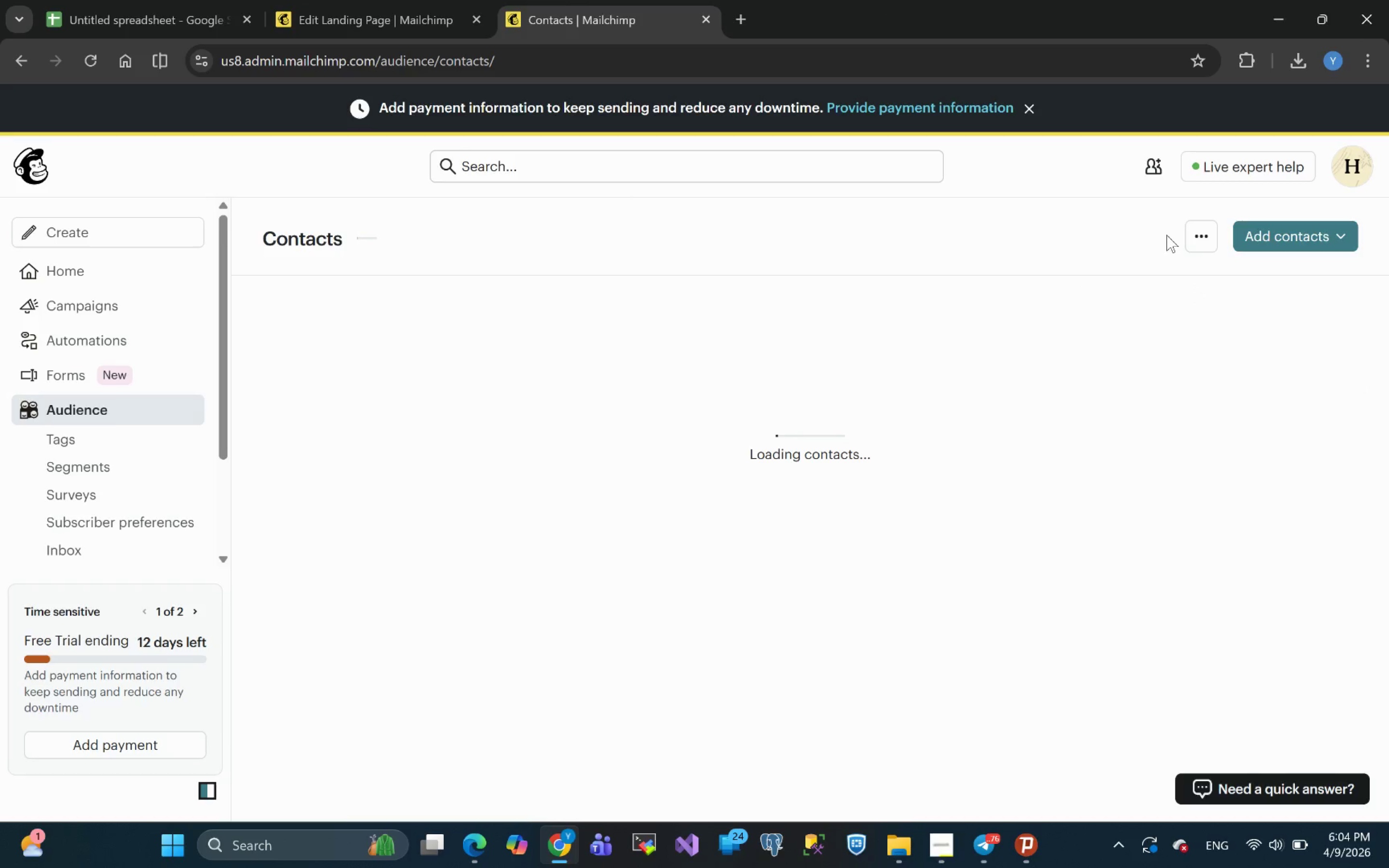 
wait(17.29)
 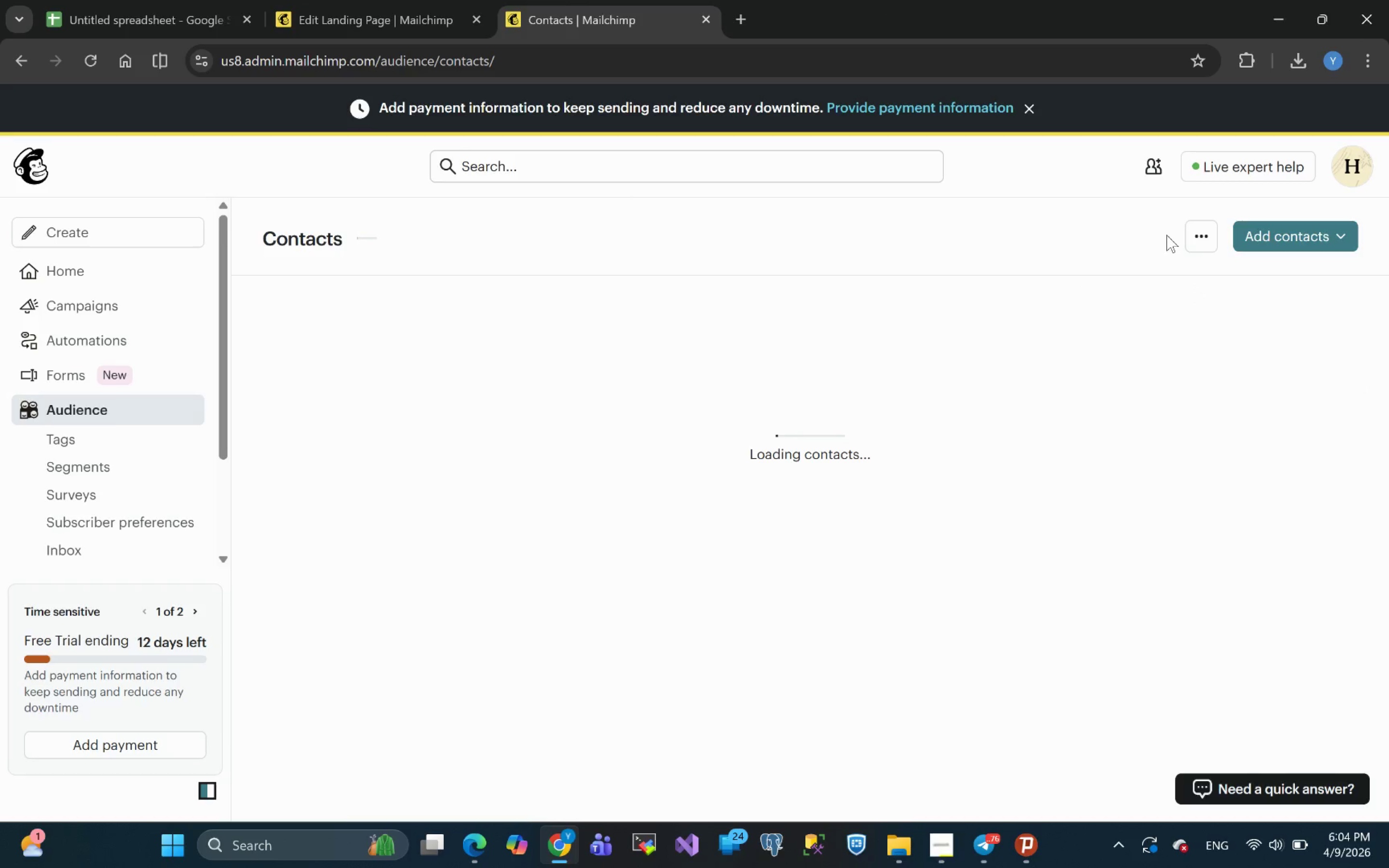 
left_click([1017, 231])
 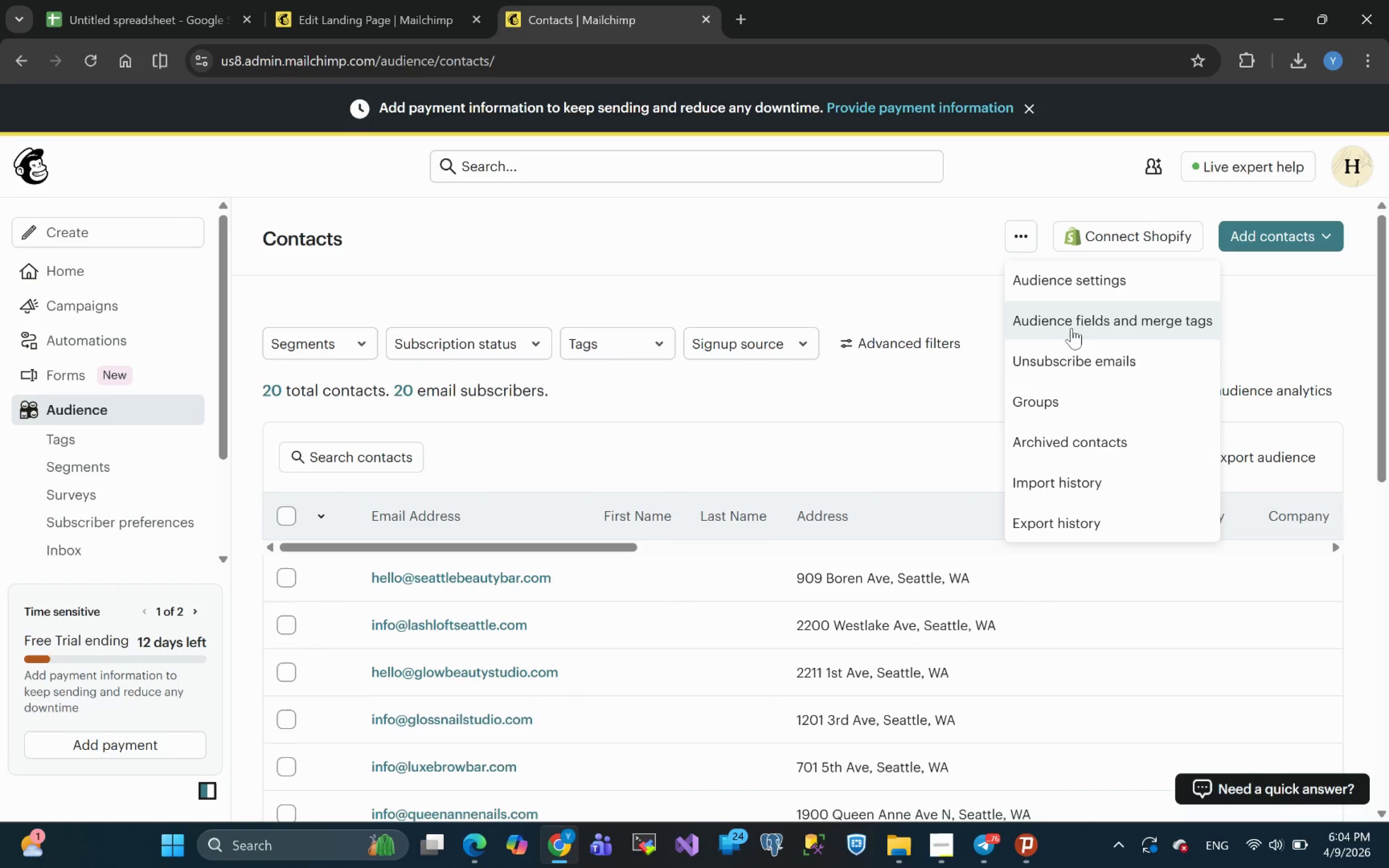 
left_click([1071, 326])
 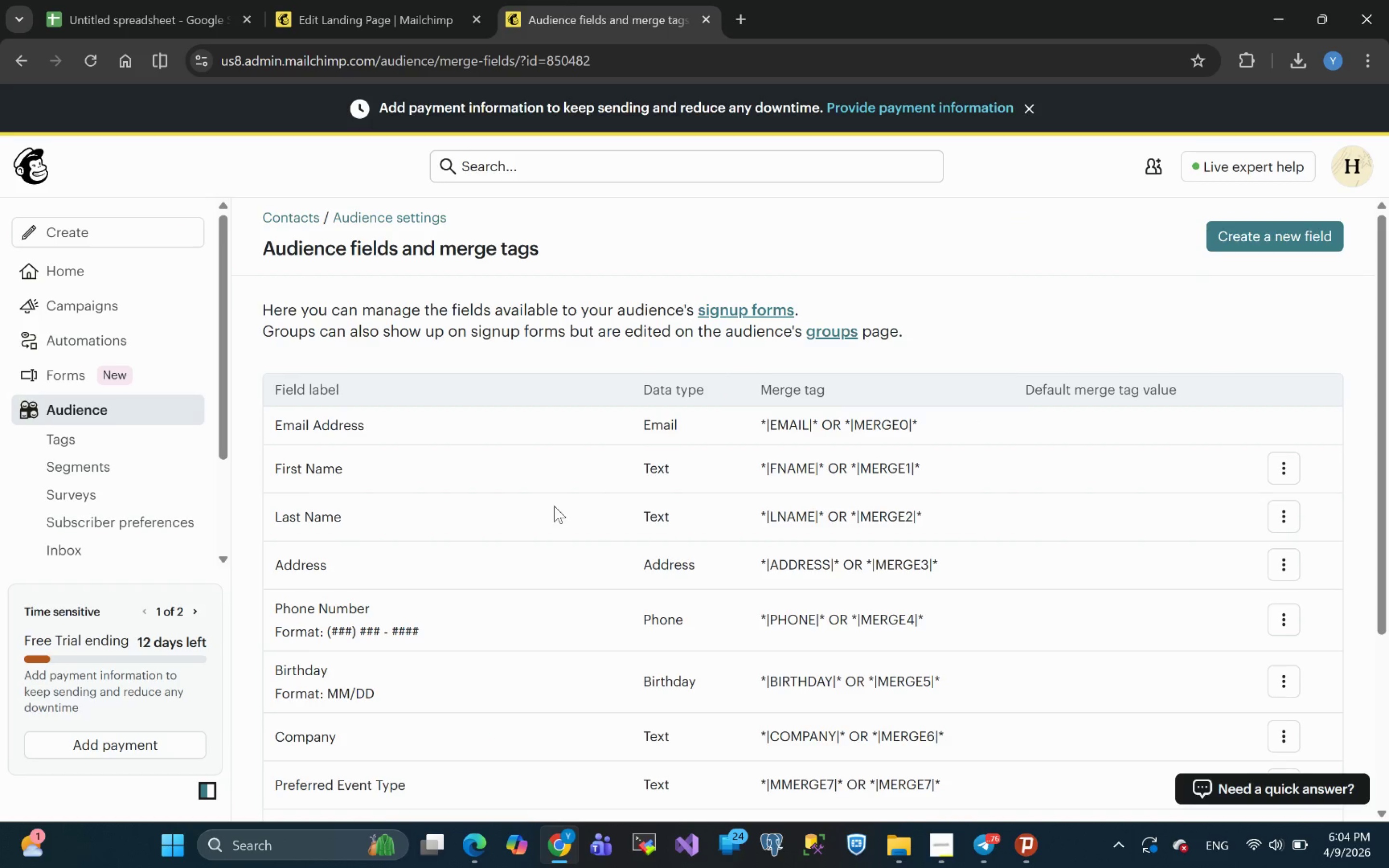 
scroll: coordinate [435, 544], scroll_direction: down, amount: 8.0
 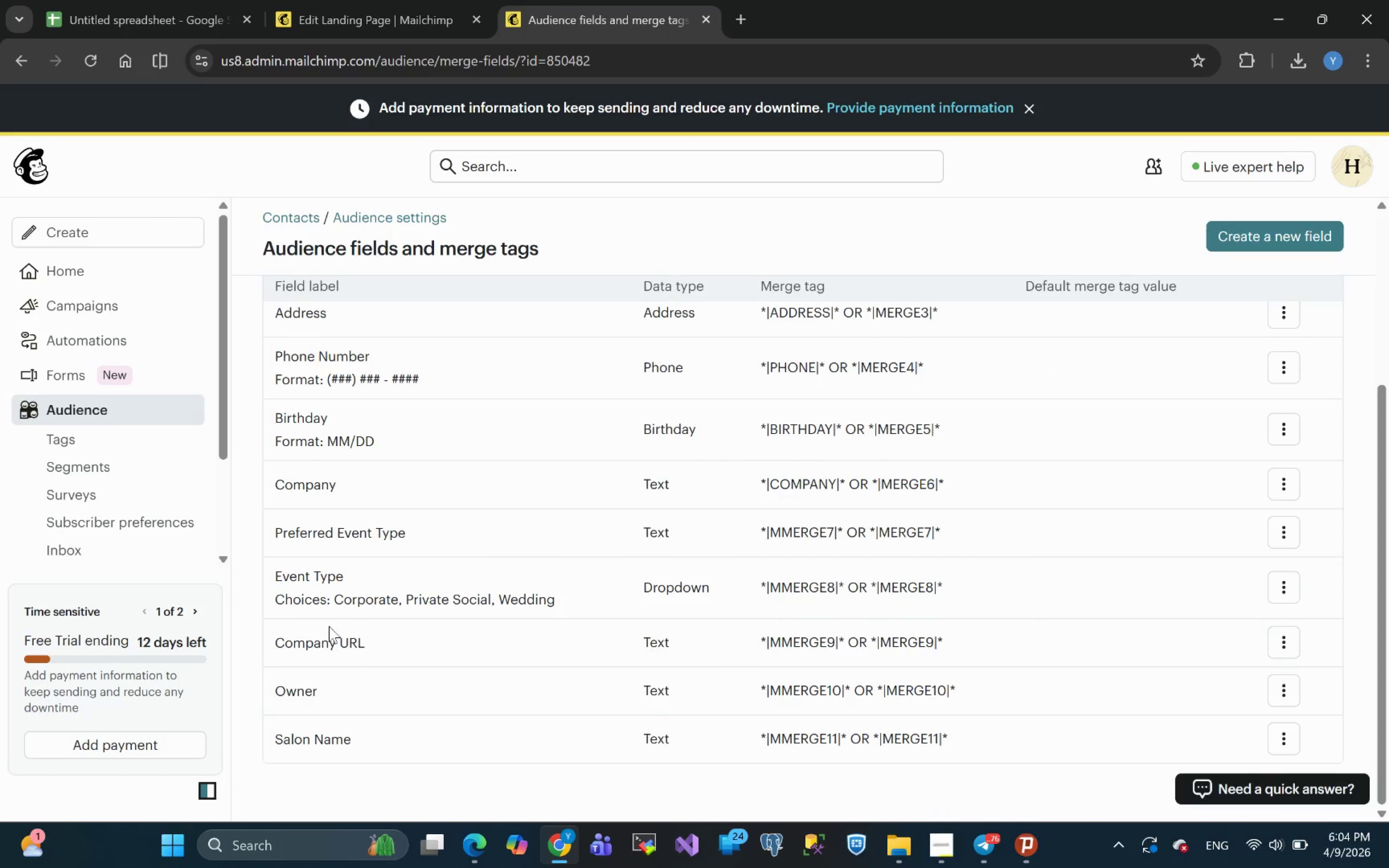 
scroll: coordinate [332, 626], scroll_direction: up, amount: 1.0